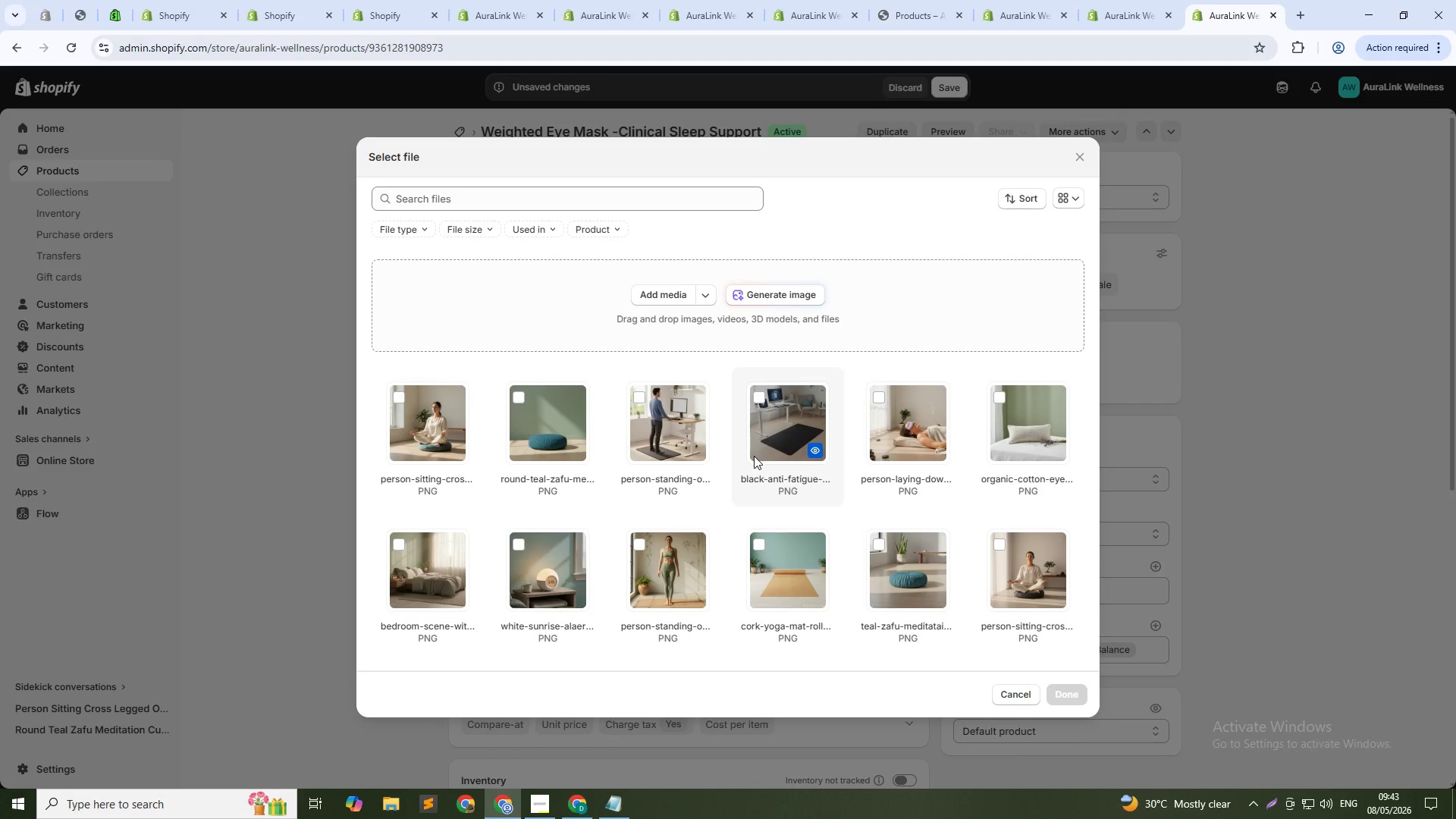 
left_click([789, 292])
 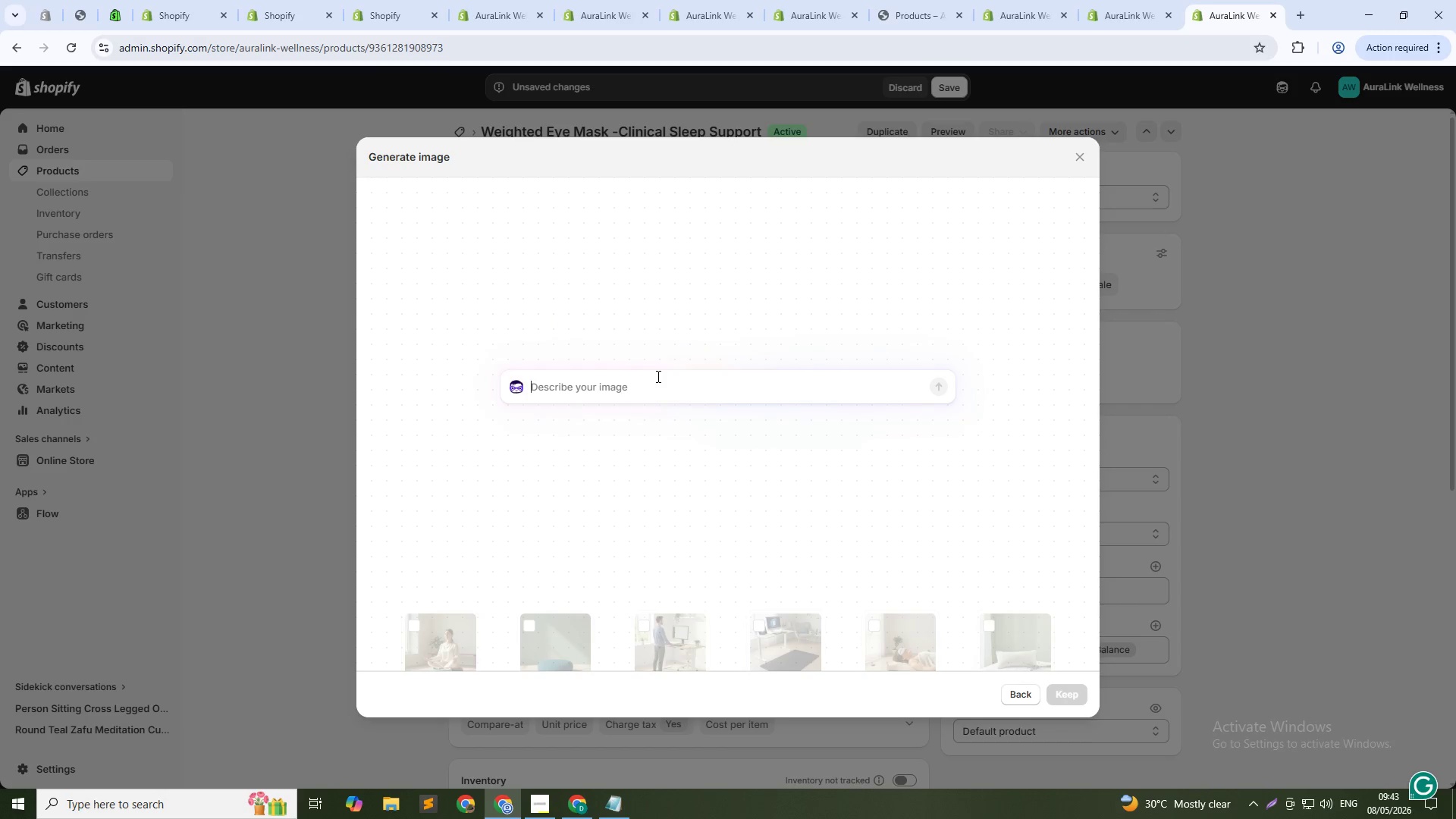 
type(sli)
key(Backspace)
key(Backspace)
type(ilk weighted eye mast)
key(Backspace)
type(k in soft gray color on a white pillowcase. Smooth fabric visible. Soft teal background )
key(Backspace)
type(. Professional medical asthetic. Even natural lighting. !:1)
key(Backspace)
key(Backspace)
key(Backspace)
type(1:1 squre)
 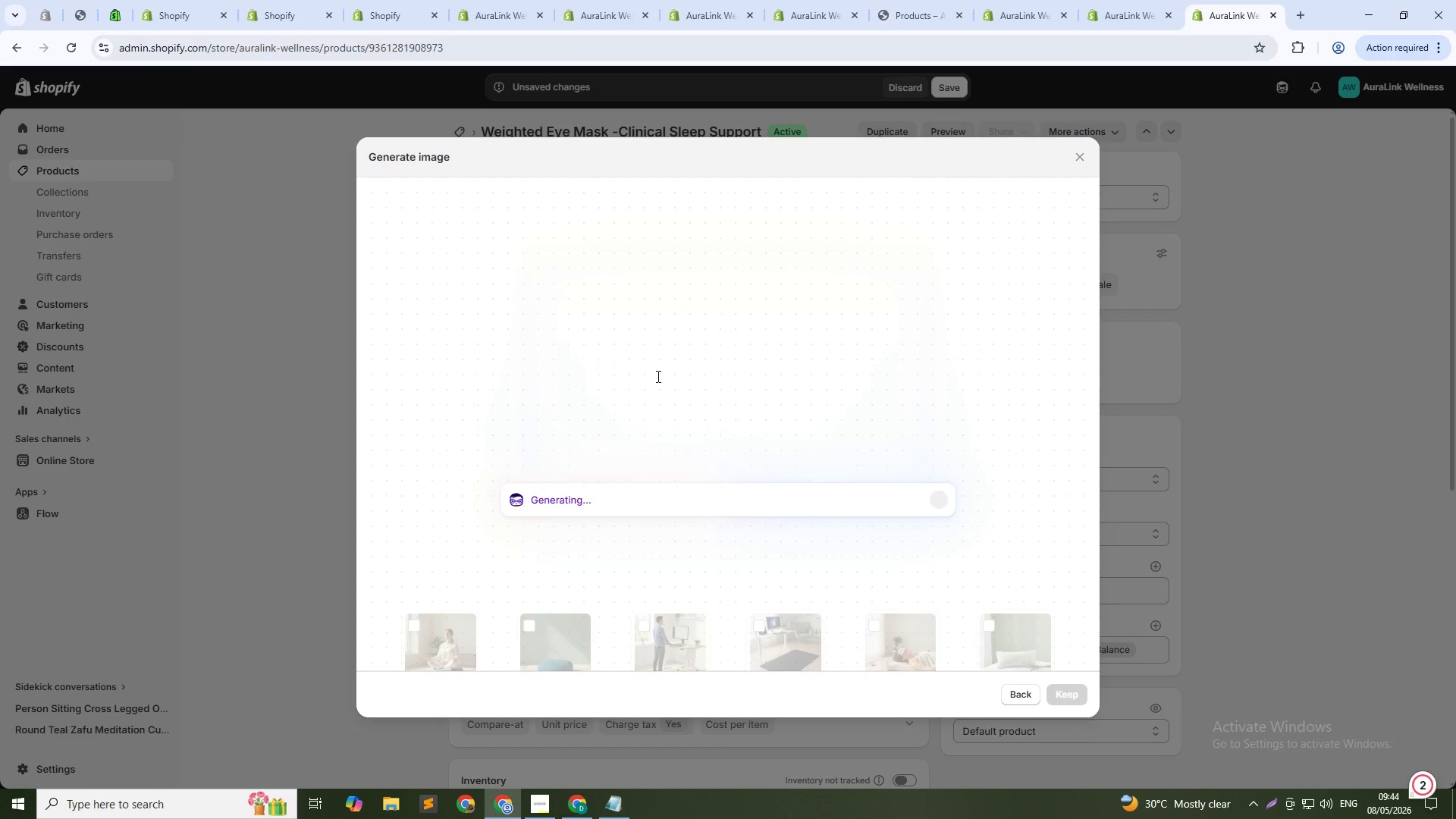 
 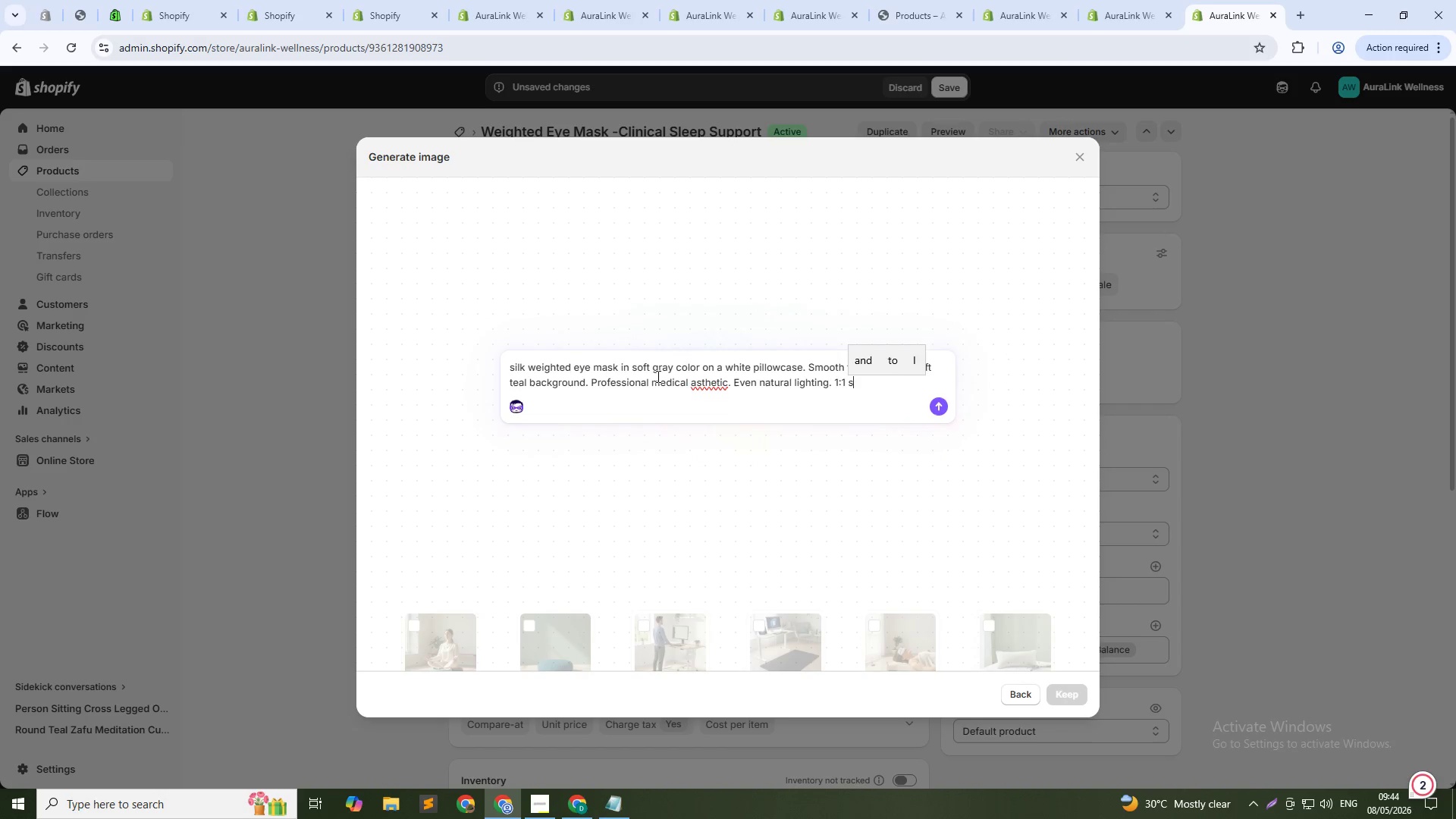 
key(Enter)
 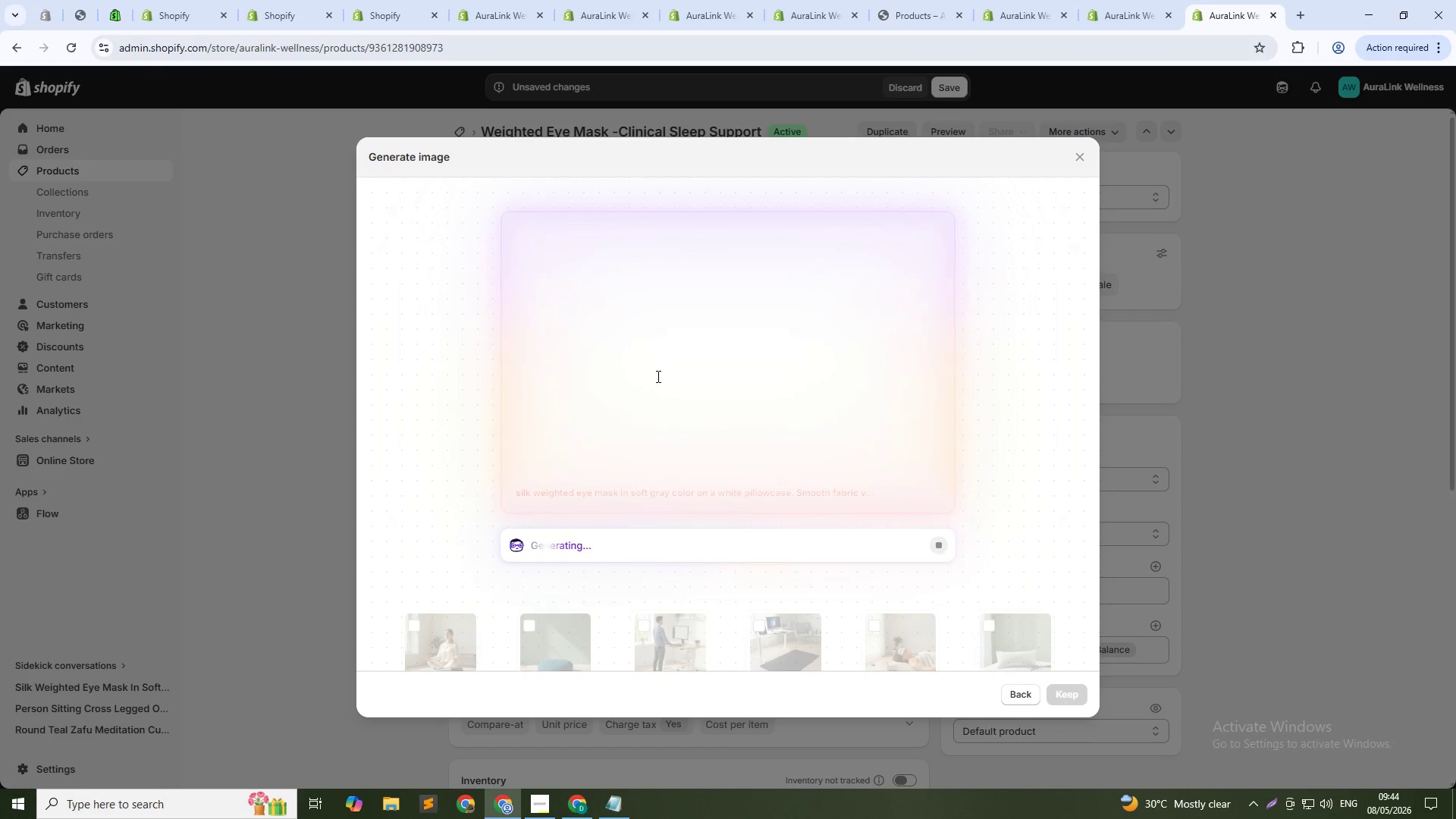 
wait(23.61)
 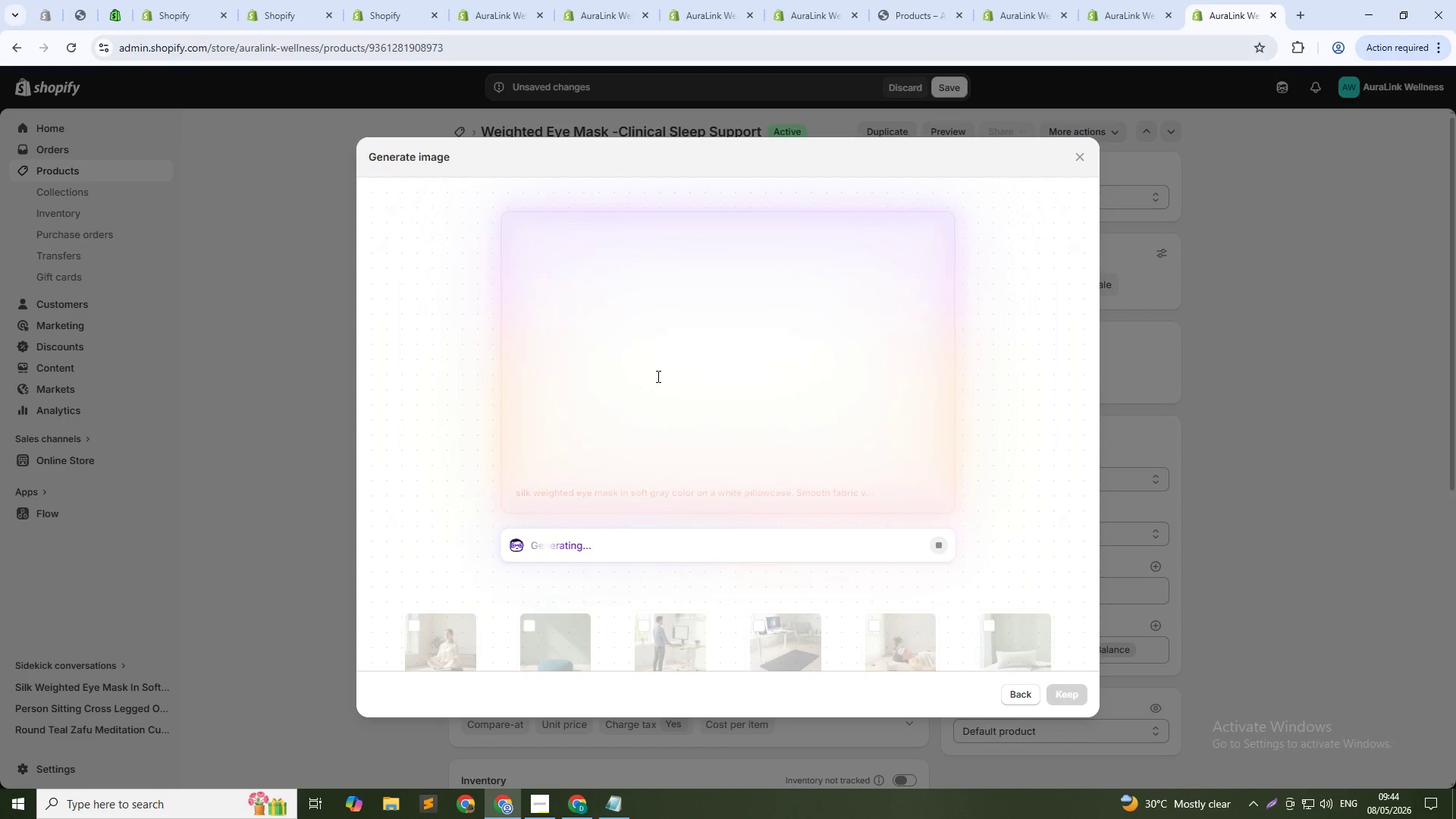 
left_click([1077, 695])
 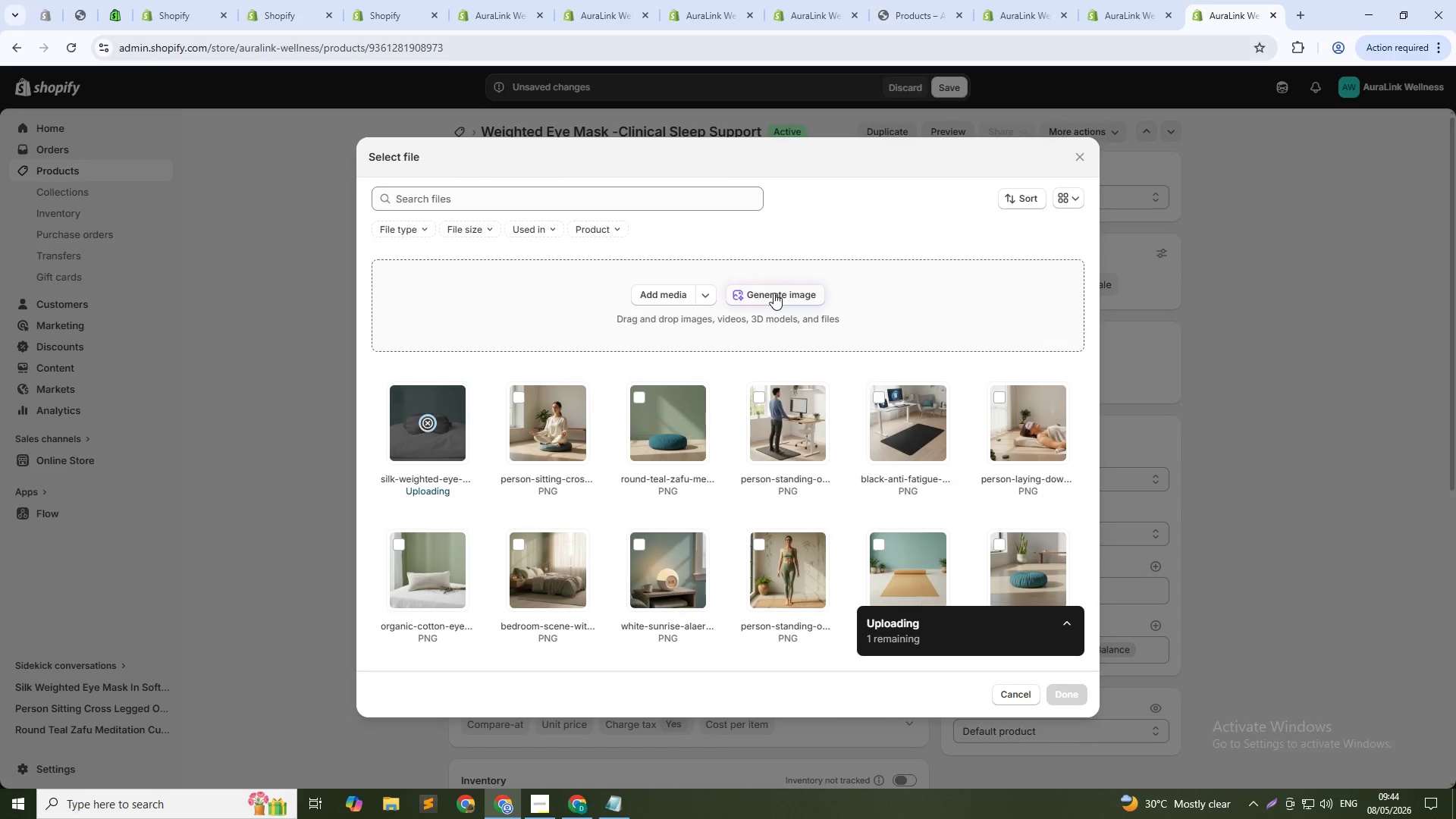 
left_click([774, 293])
 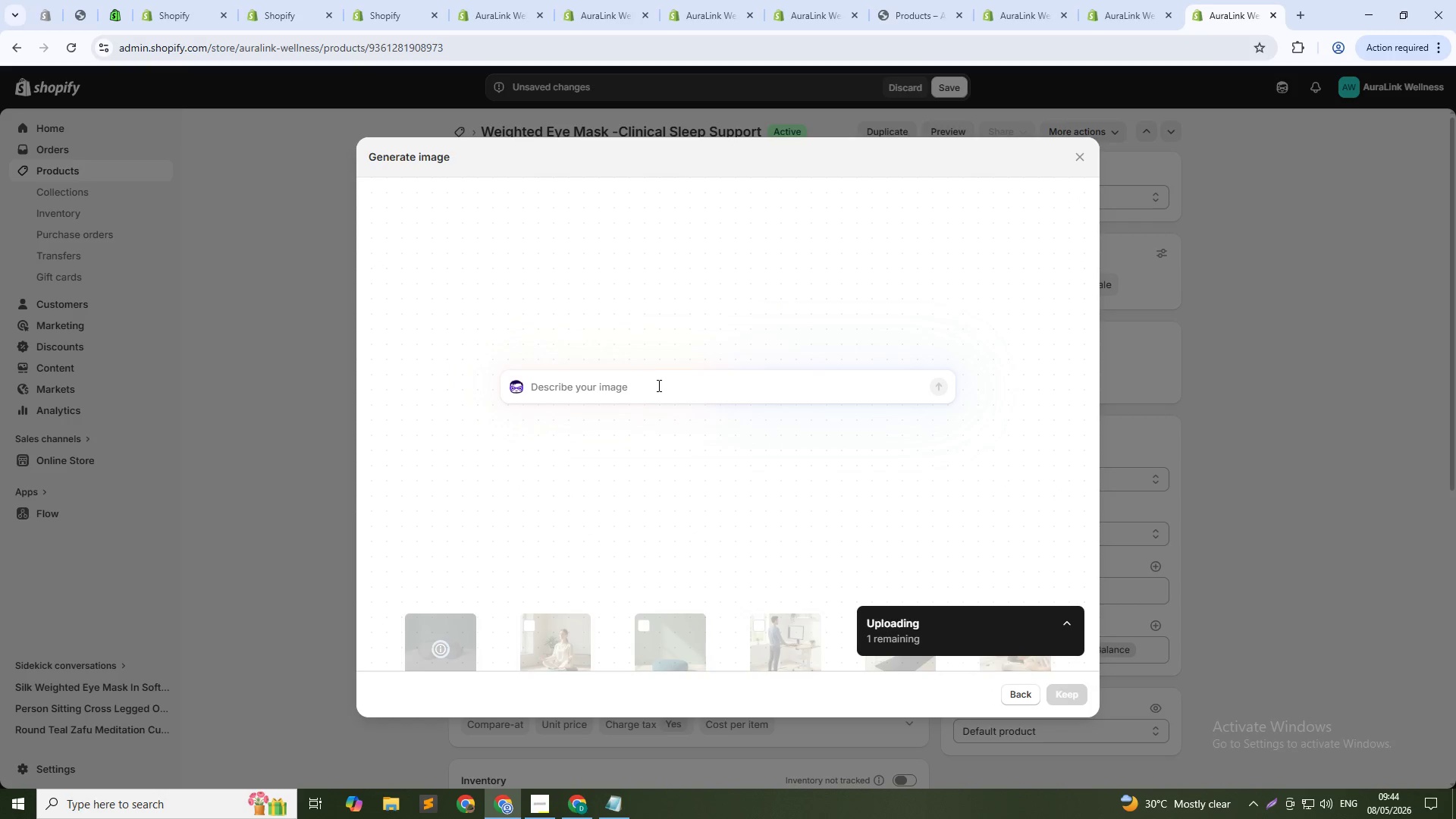 
left_click([657, 385])
 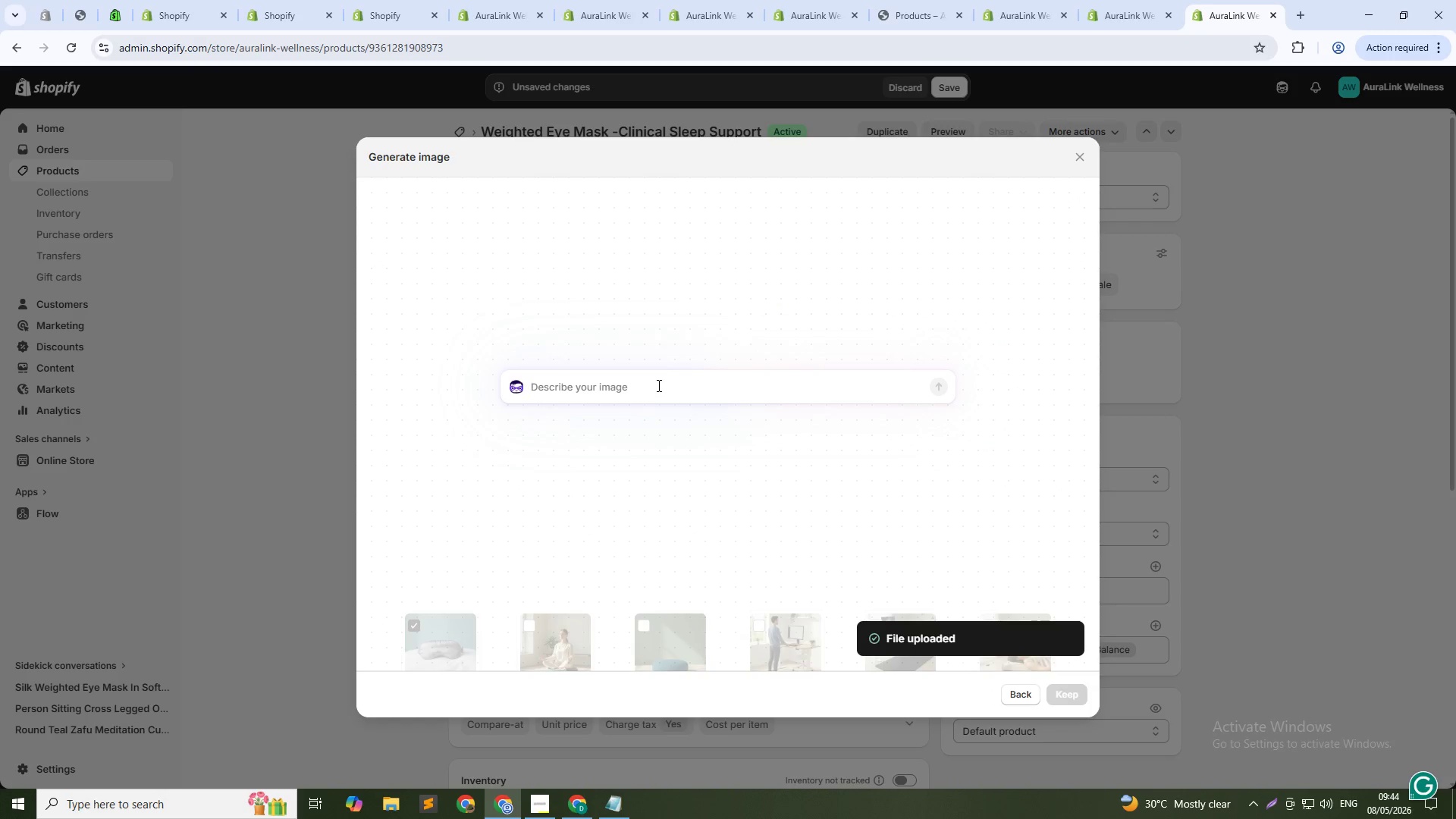 
type(person laying down wearing weighted eye mask. Eyes closed /)
key(Backspace)
type(. Per)
key(Backspace)
type(achful relaxed expre)
 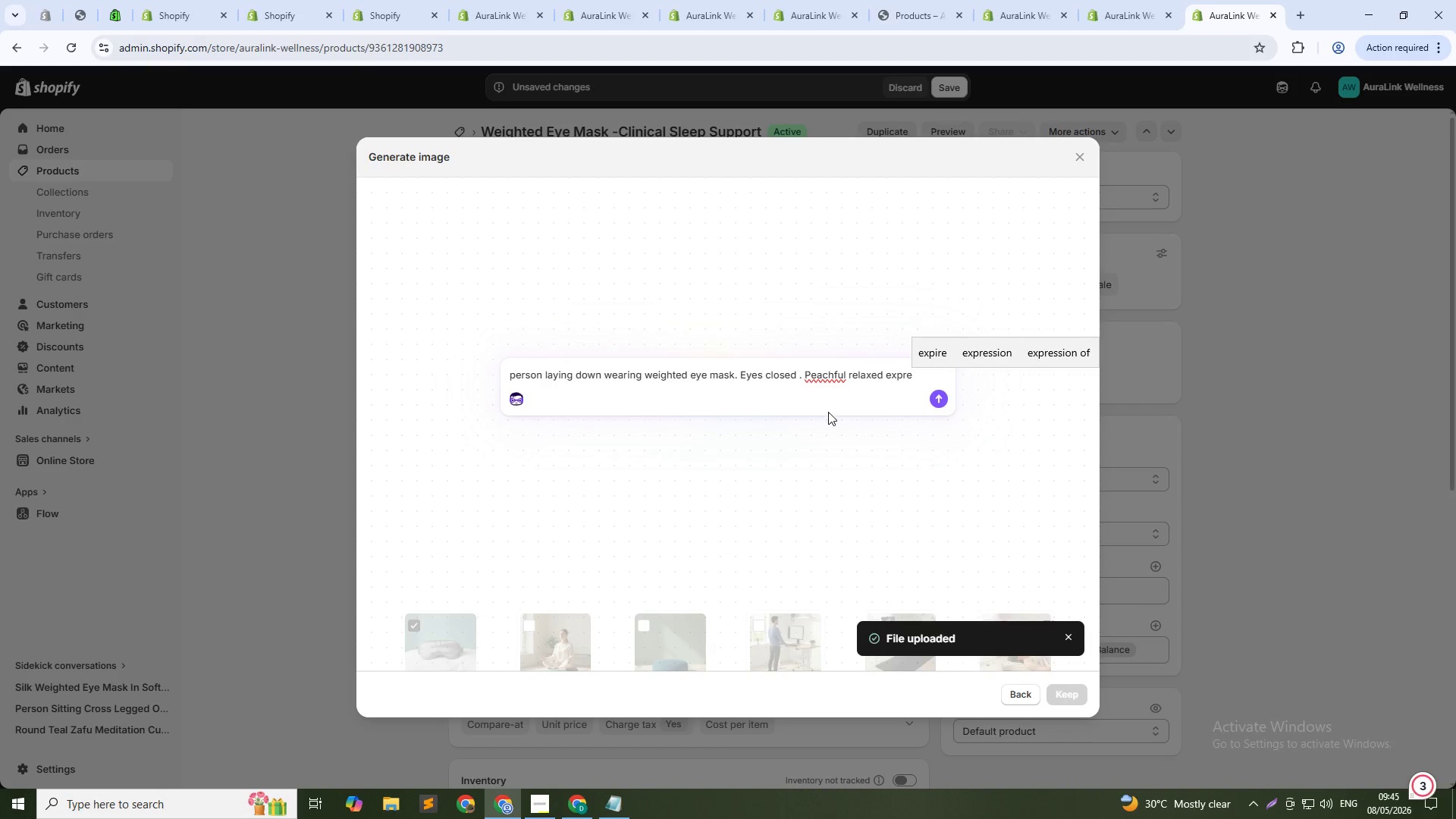 
left_click([969, 350])
 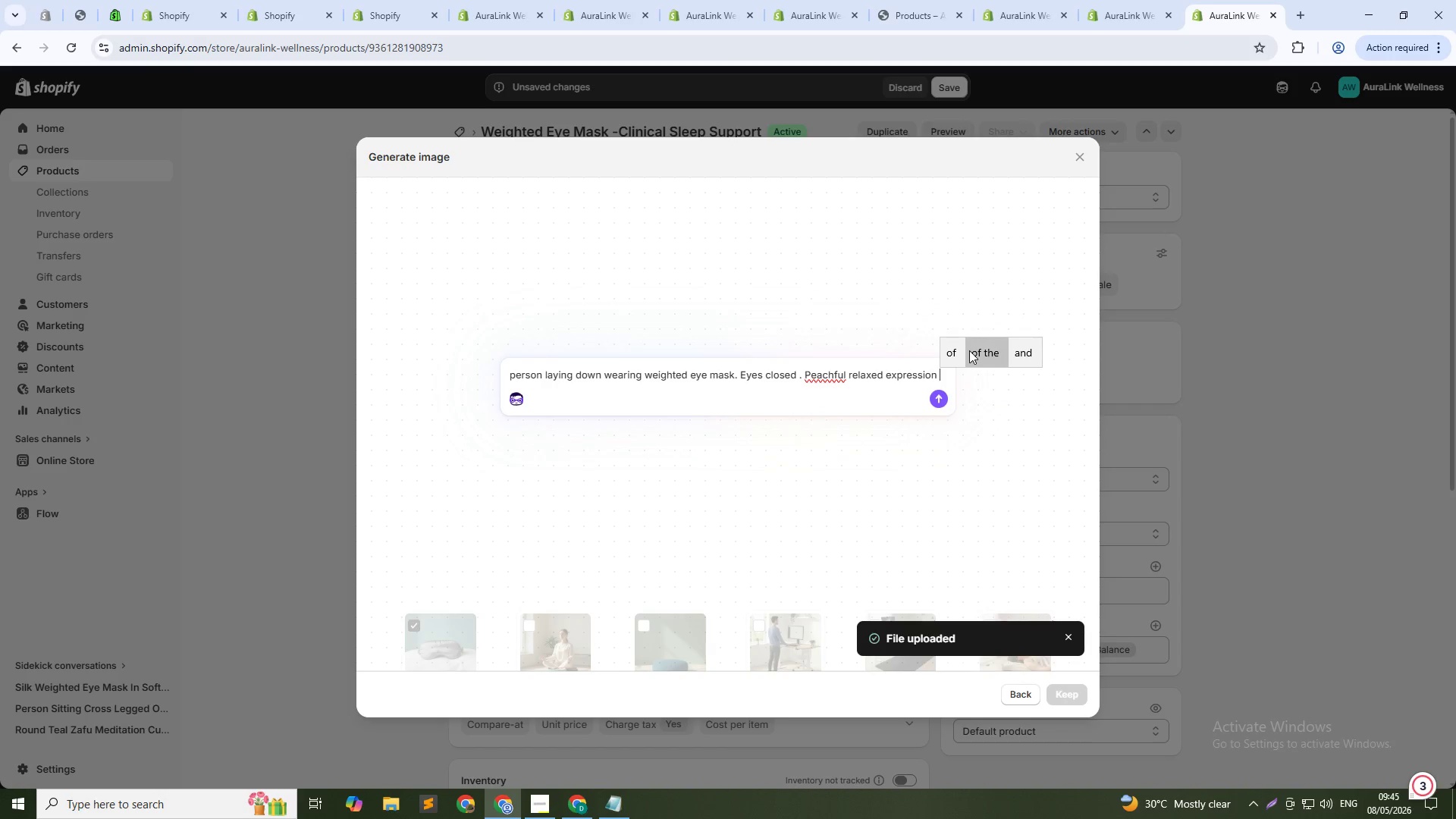 
key(Backspace)
type(. Soft natura;)
key(Backspace)
type(l light from window. Saga)
key(Backspace)
type(e green bedroom setting. 1:1 squre)
 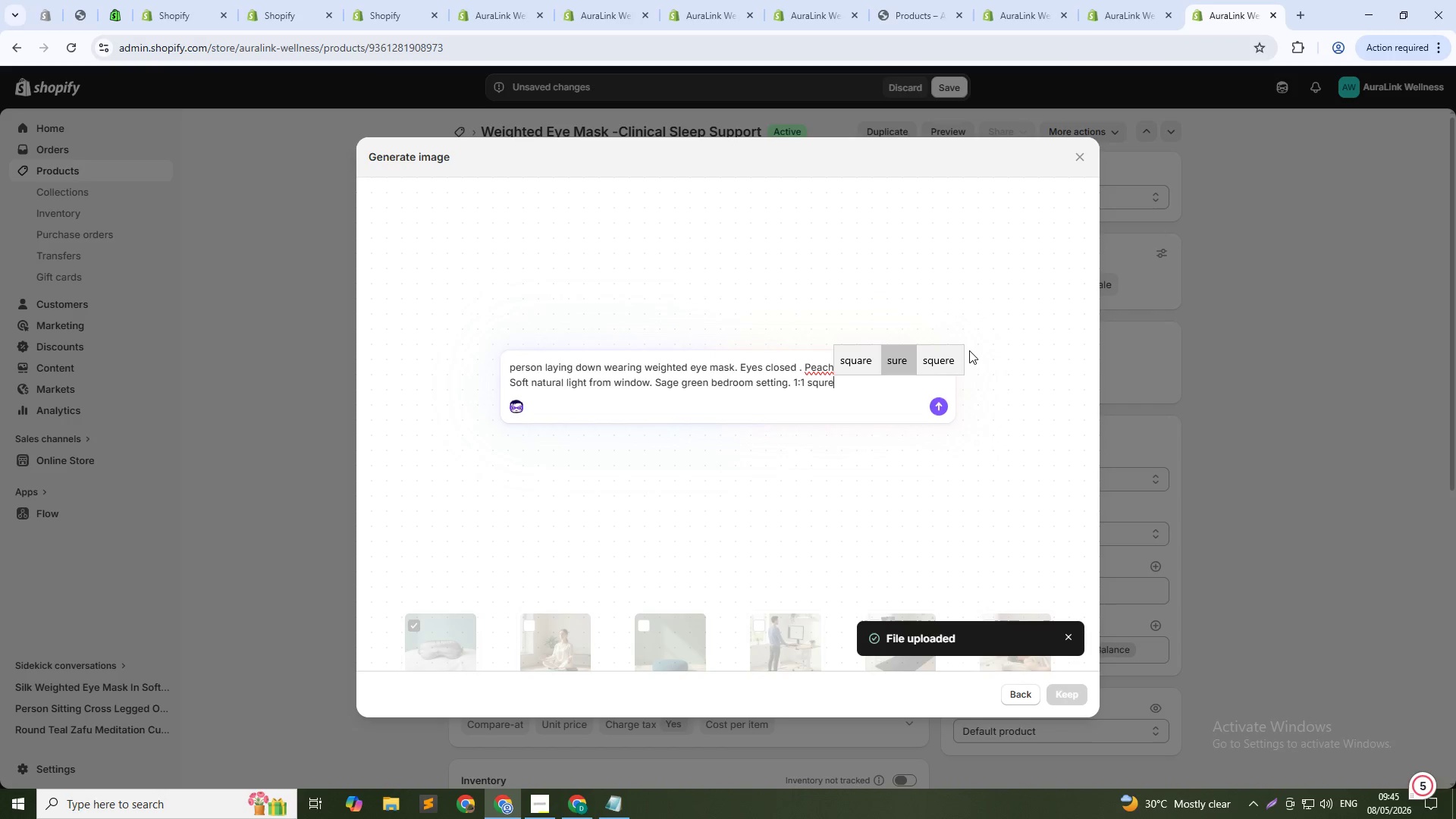 
hold_key(key=Enter, duration=0.45)
 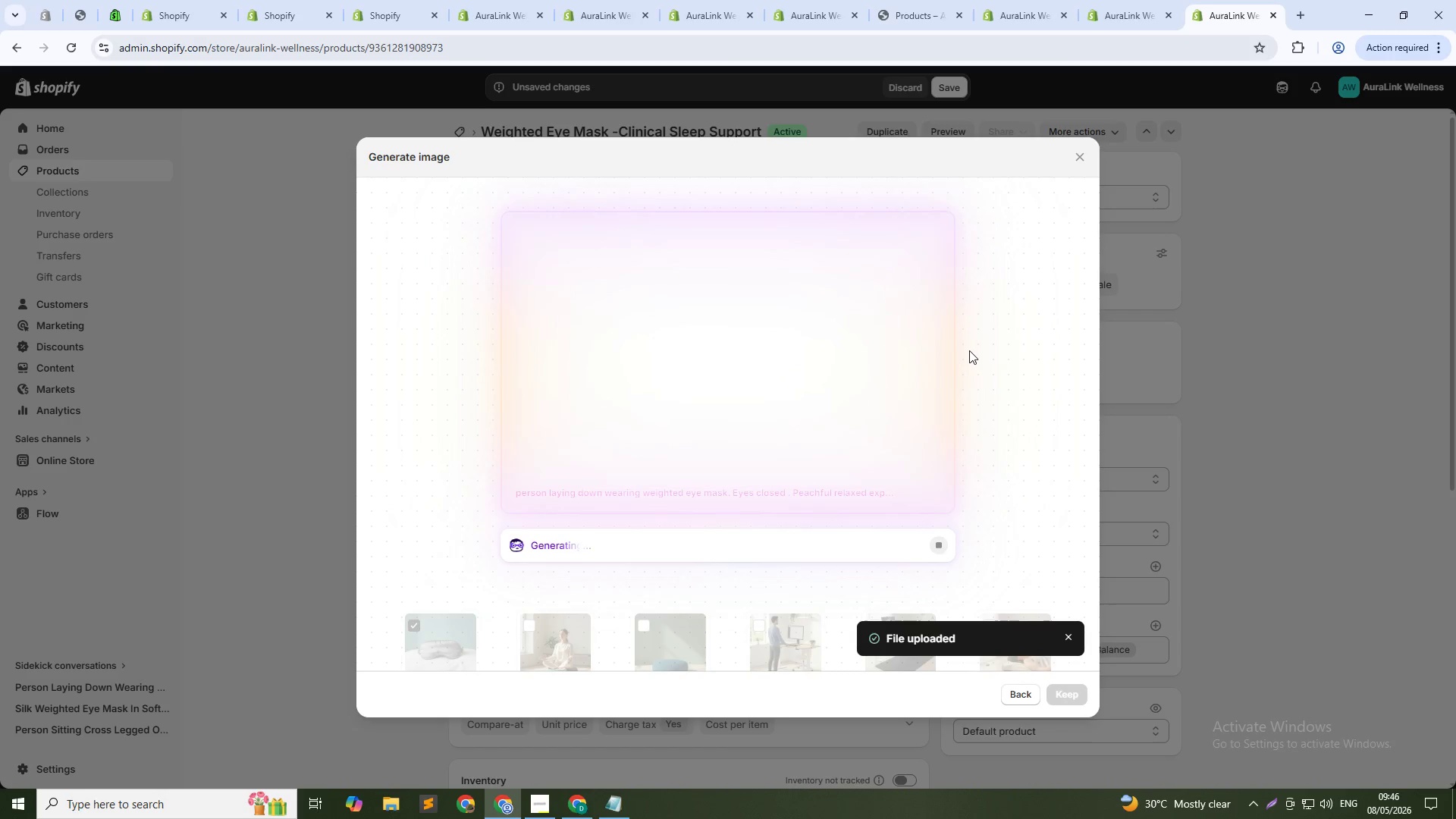 
wait(23.48)
 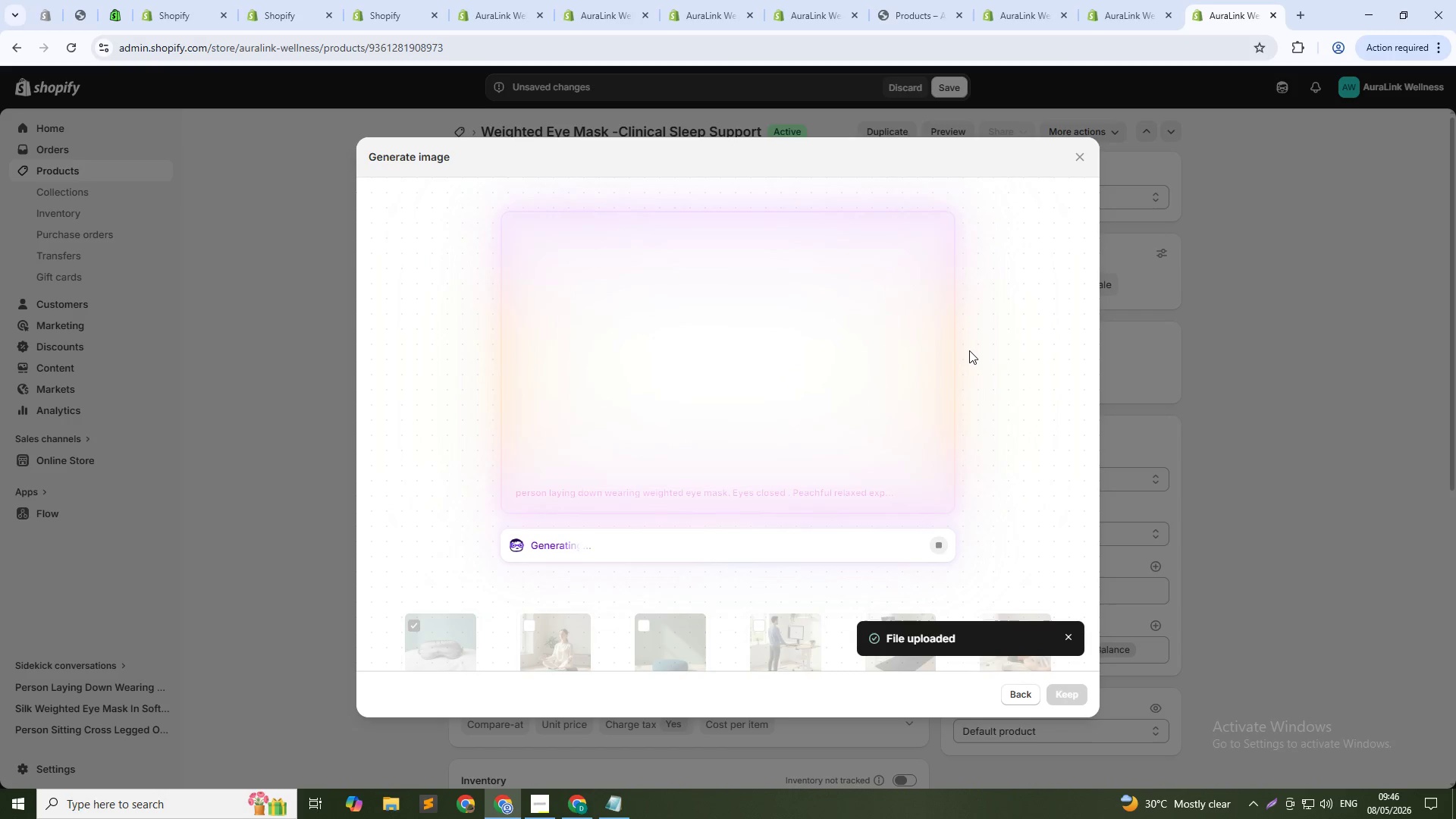 
left_click([1053, 693])
 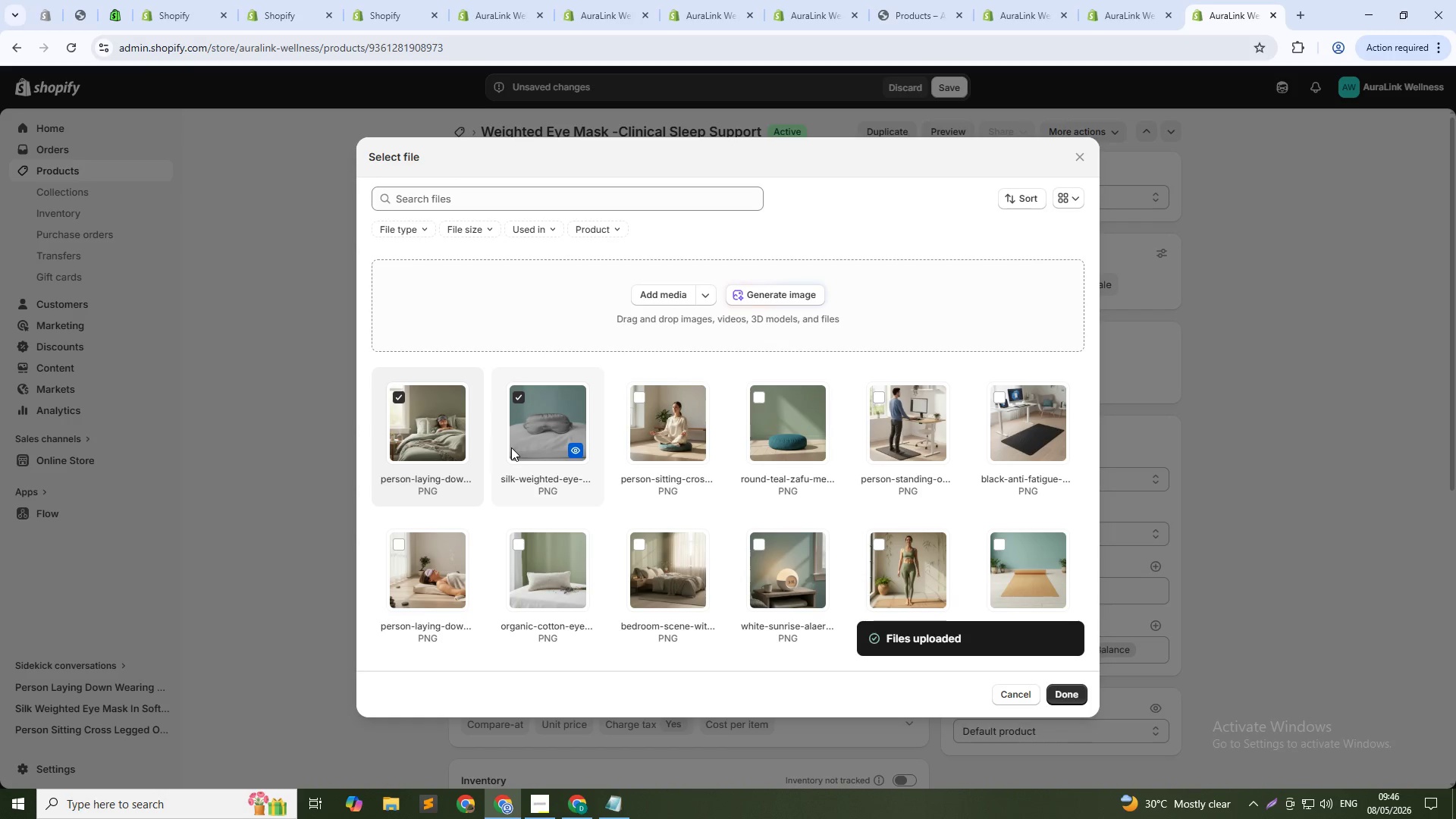 
wait(11.31)
 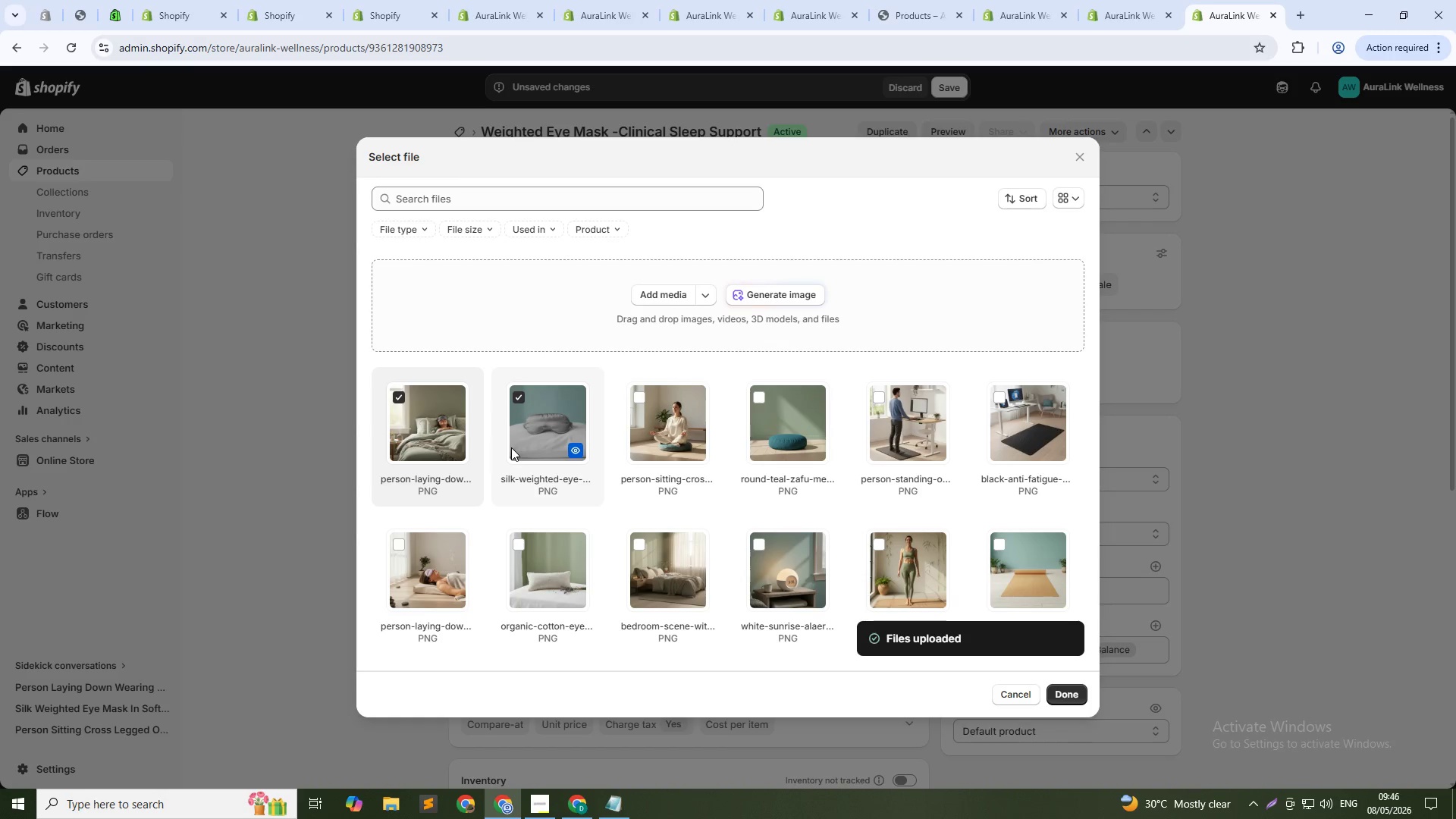 
left_click([1075, 695])
 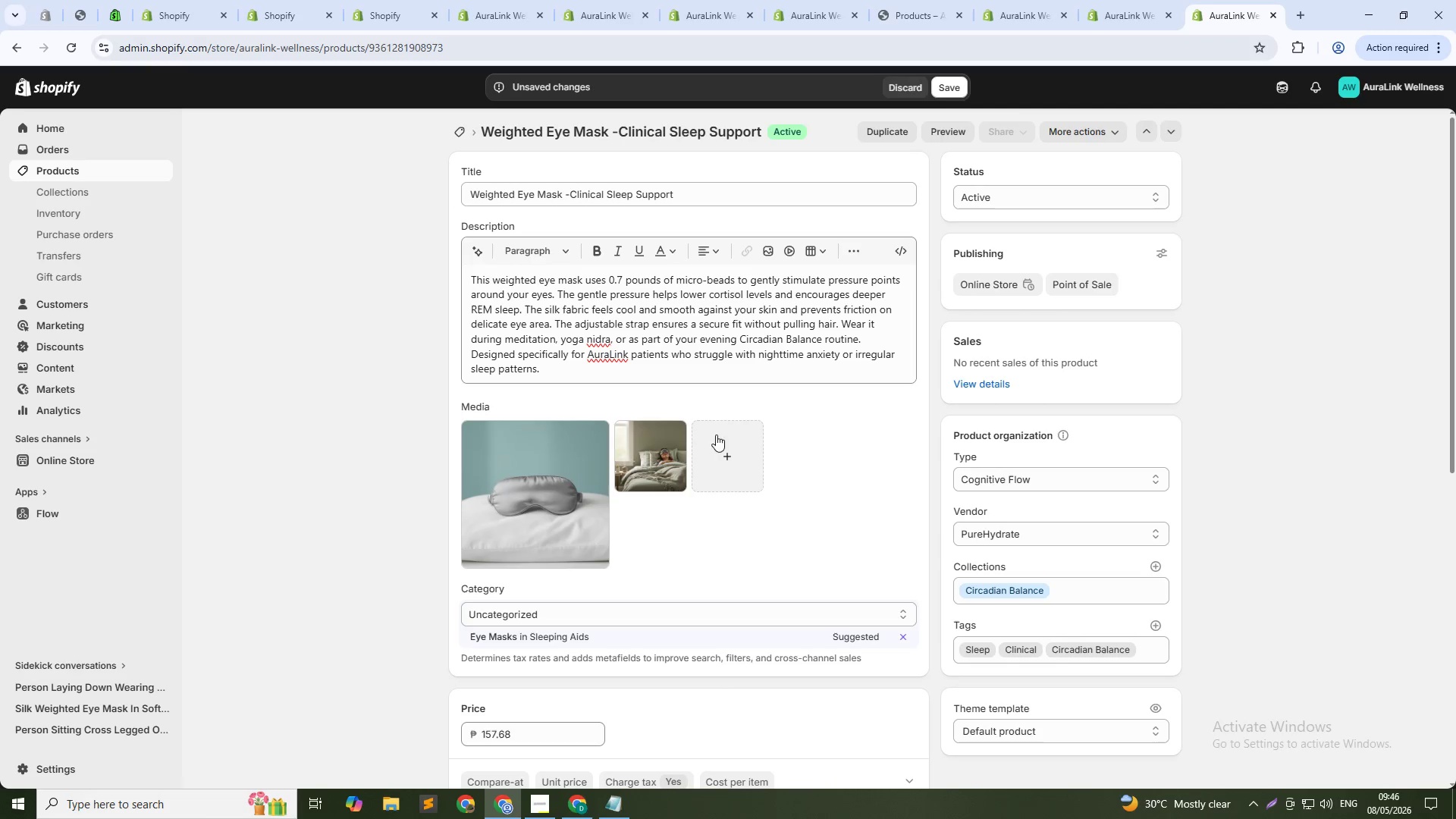 
left_click([488, 500])
 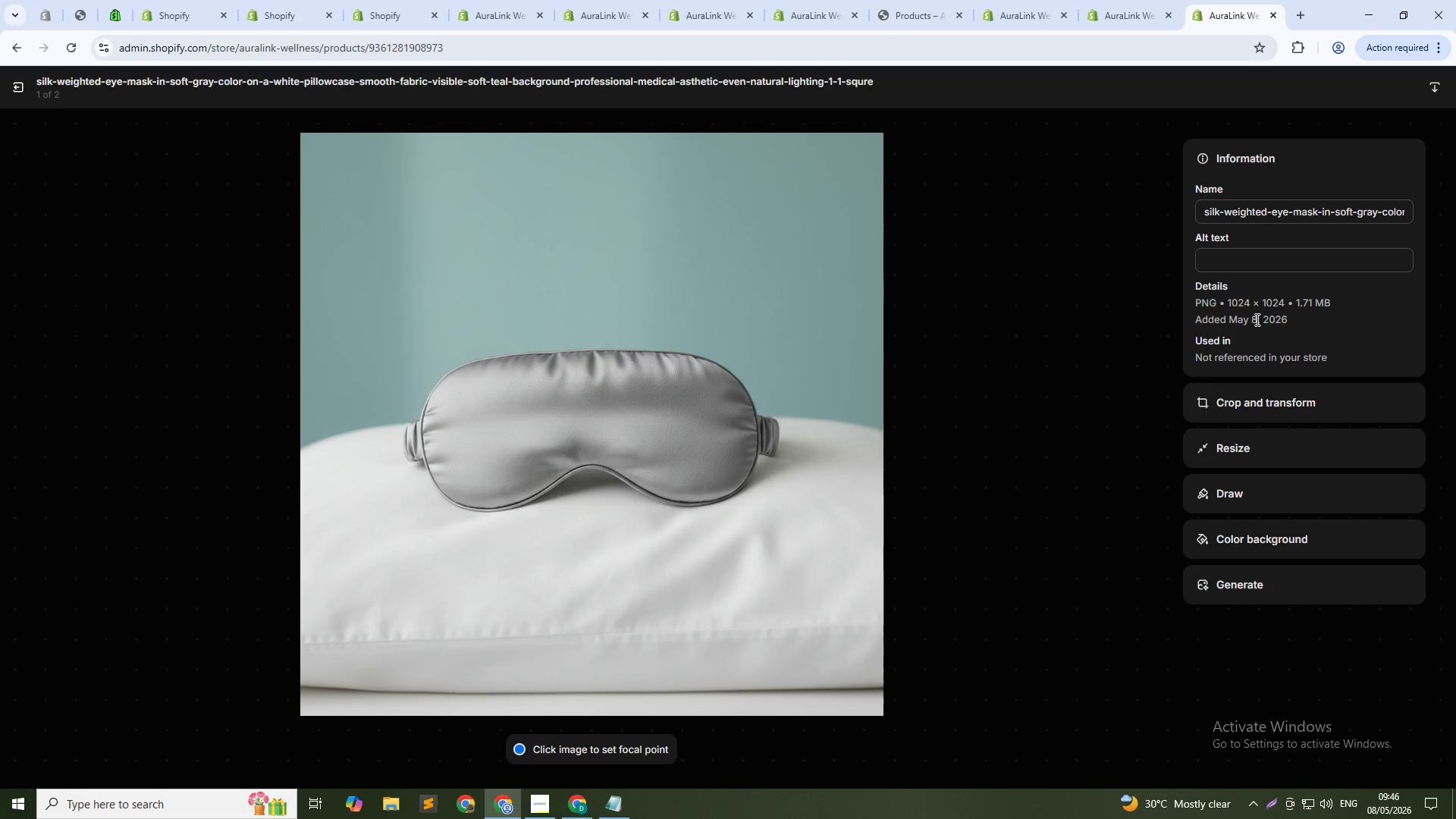 
left_click([1241, 256])
 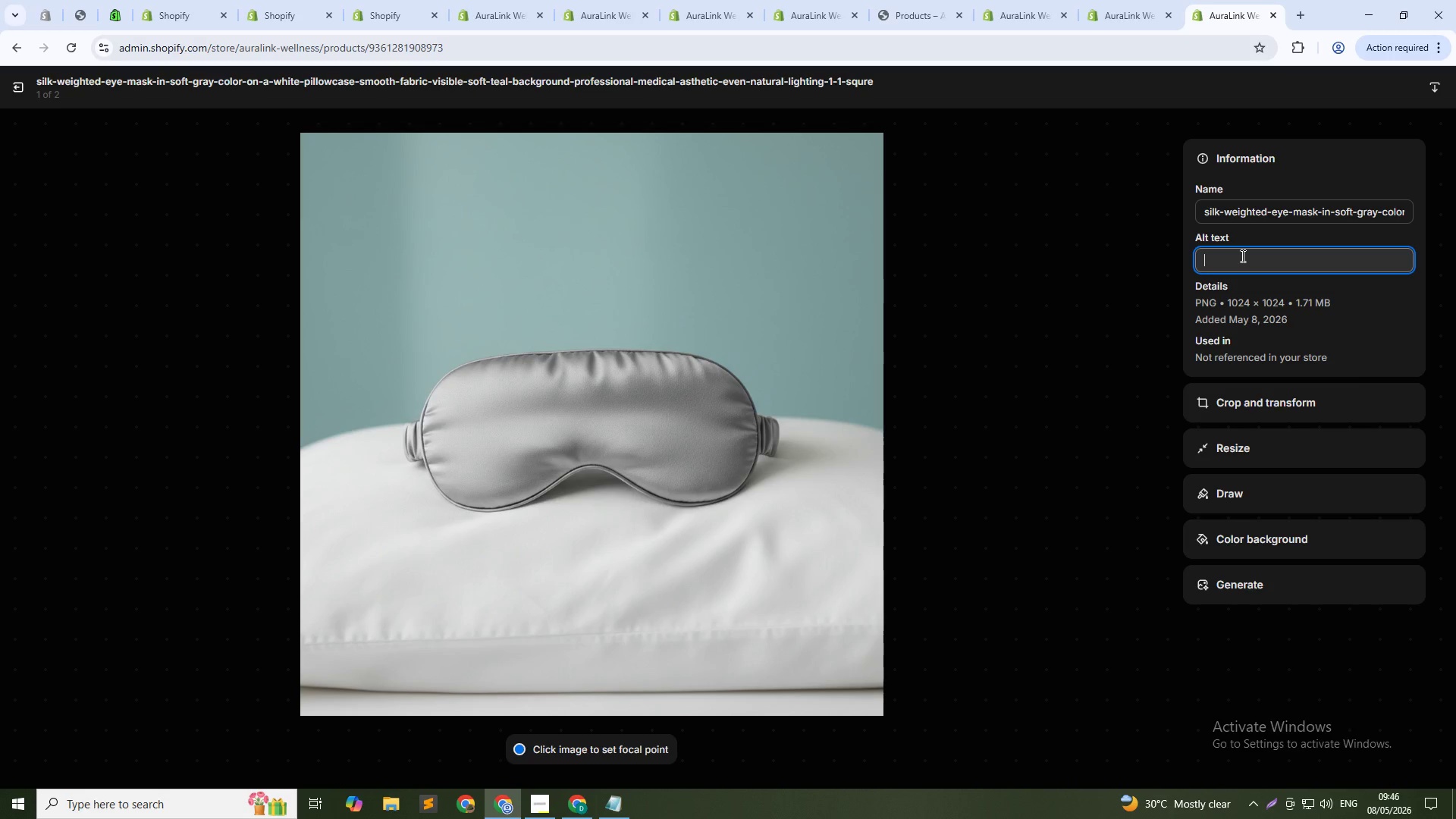 
hold_key(key=CapsLock, duration=0.36)
 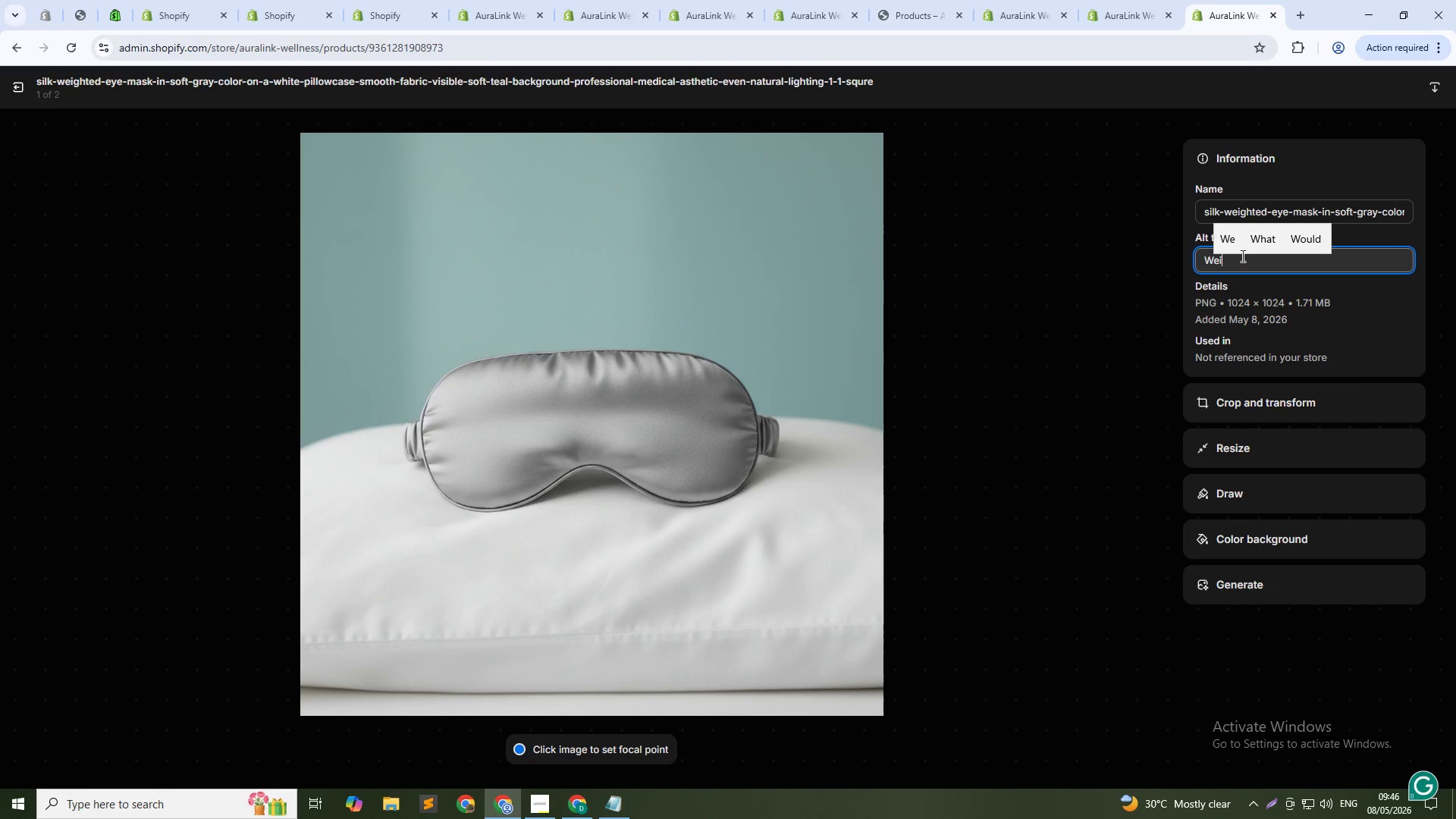 
type(Weighted silk eye mask for sleep support - clinical anxiety relif too)
key(Backspace)
key(Backspace)
key(Backspace)
key(Backspace)
key(Backspace)
key(Backspace)
 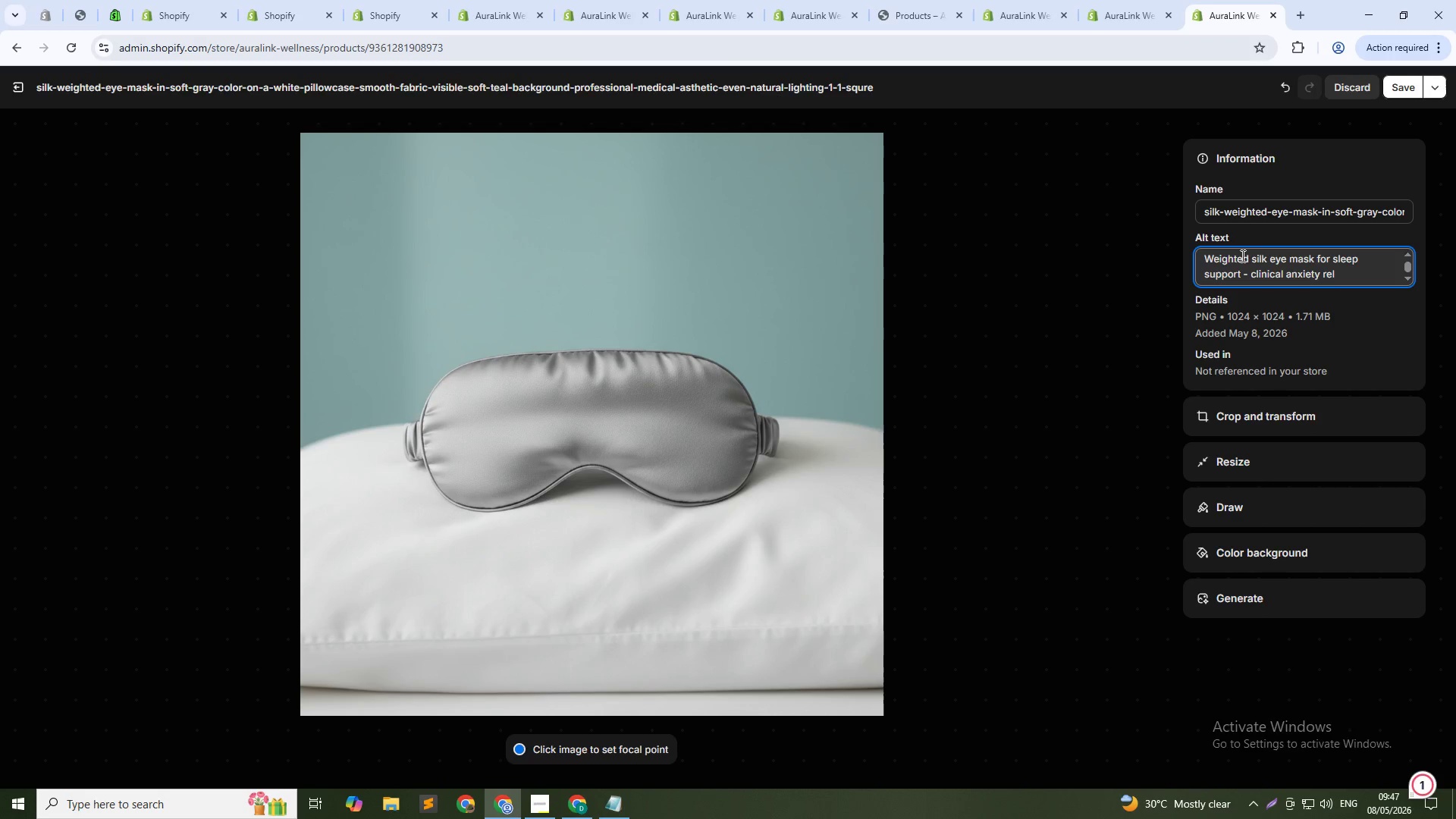 
type(ief tool for AuraLink Circadian Balance patients)
 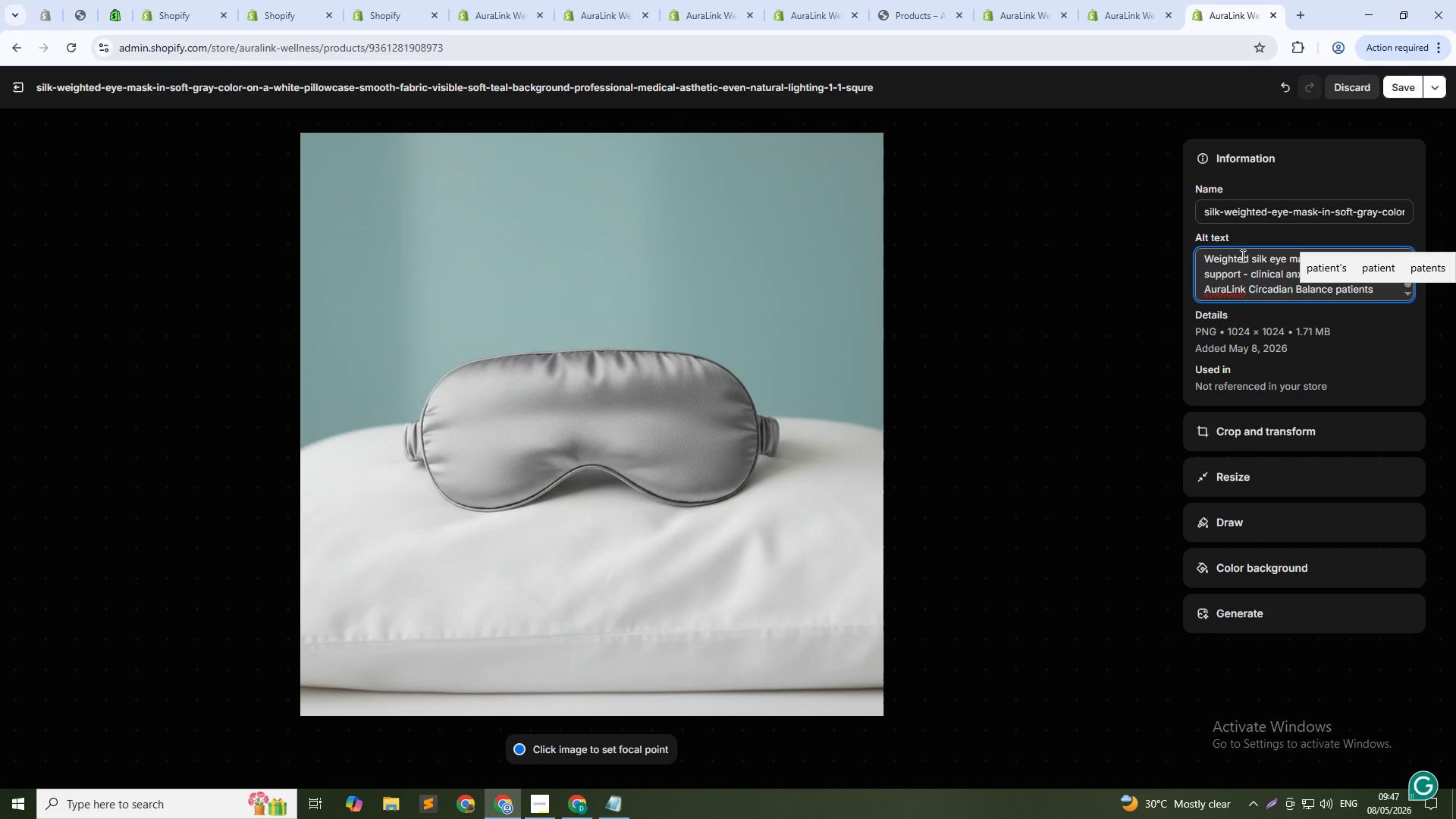 
wait(6.7)
 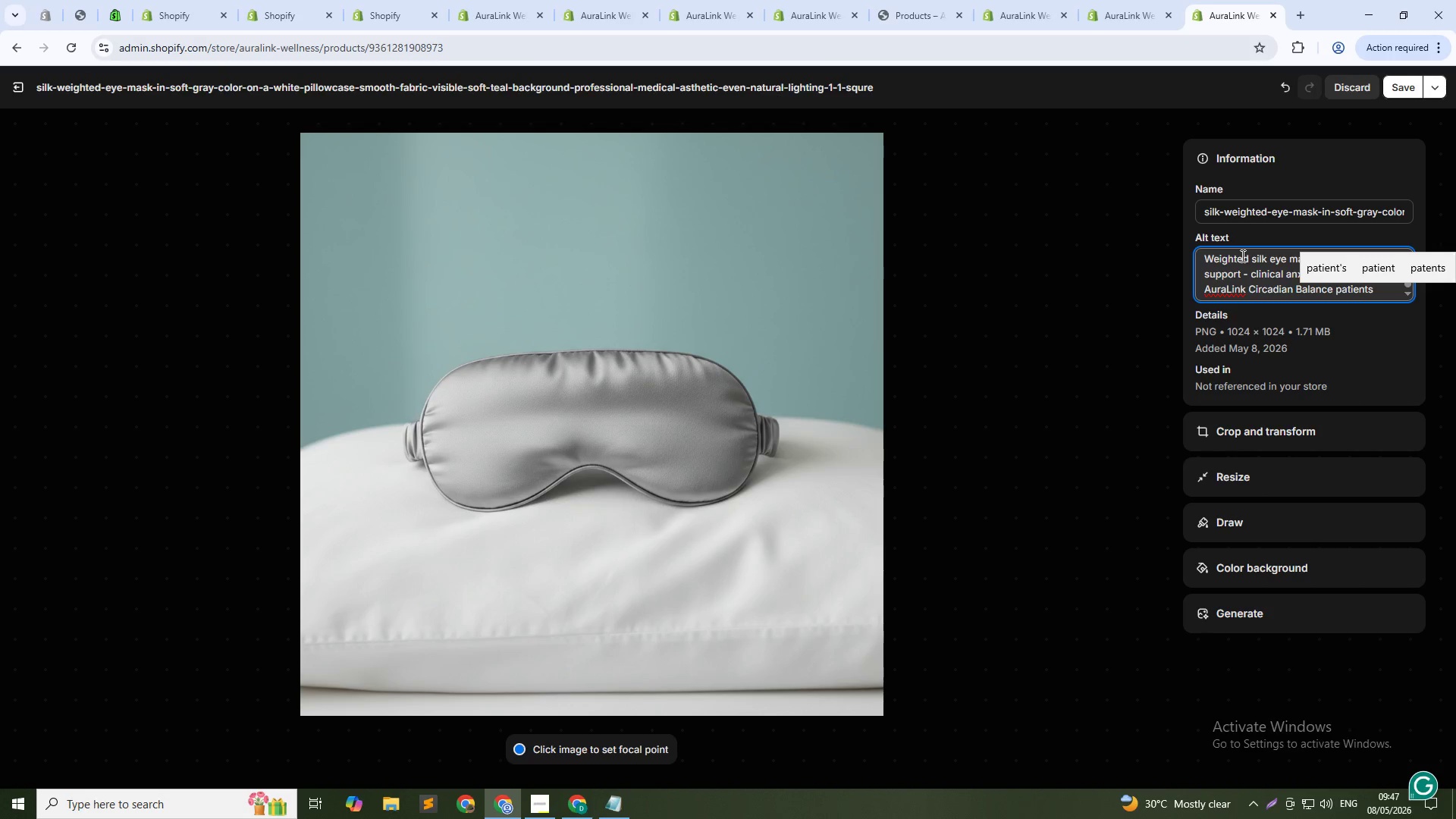 
left_click([1413, 80])
 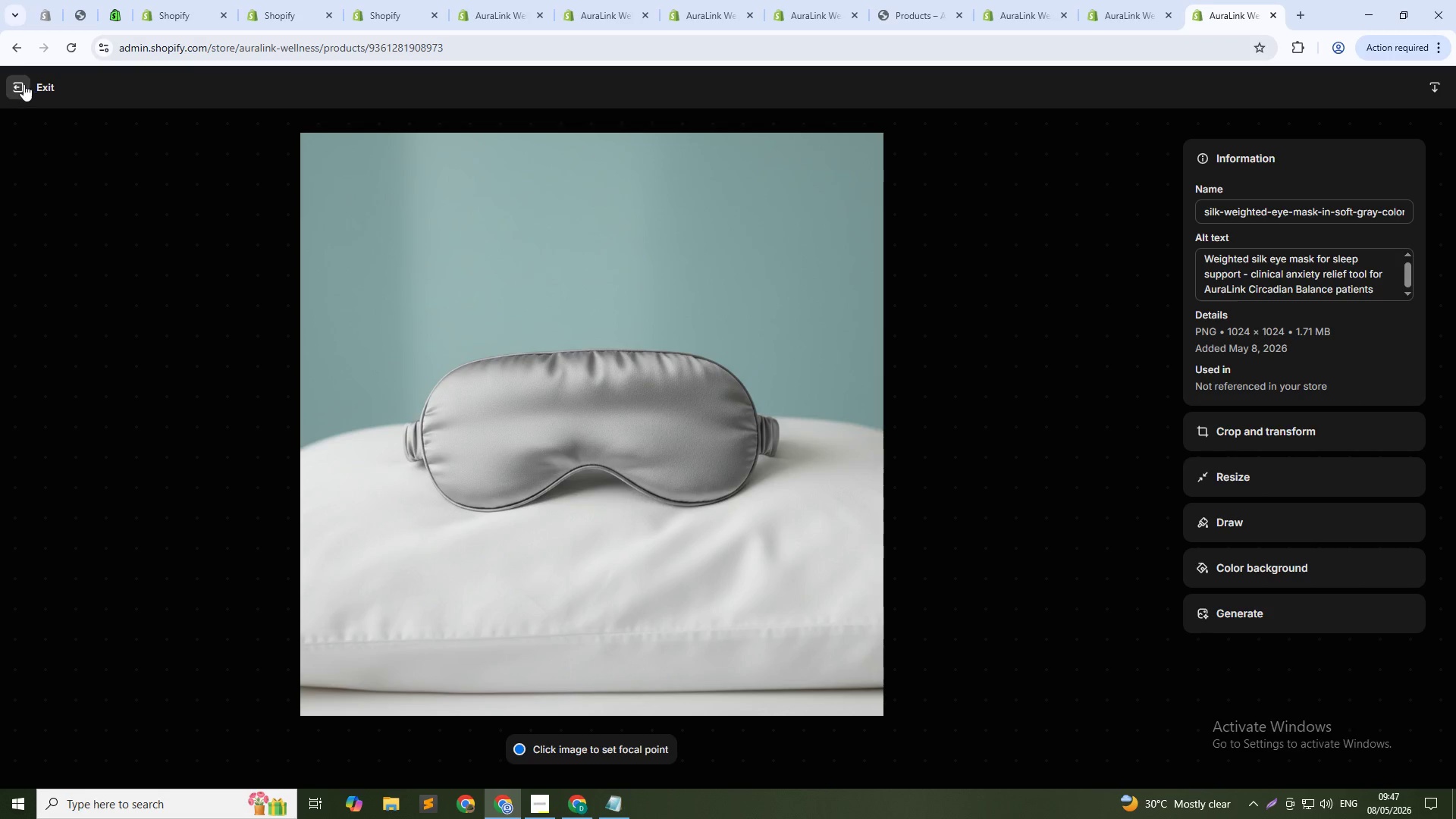 
left_click([12, 86])
 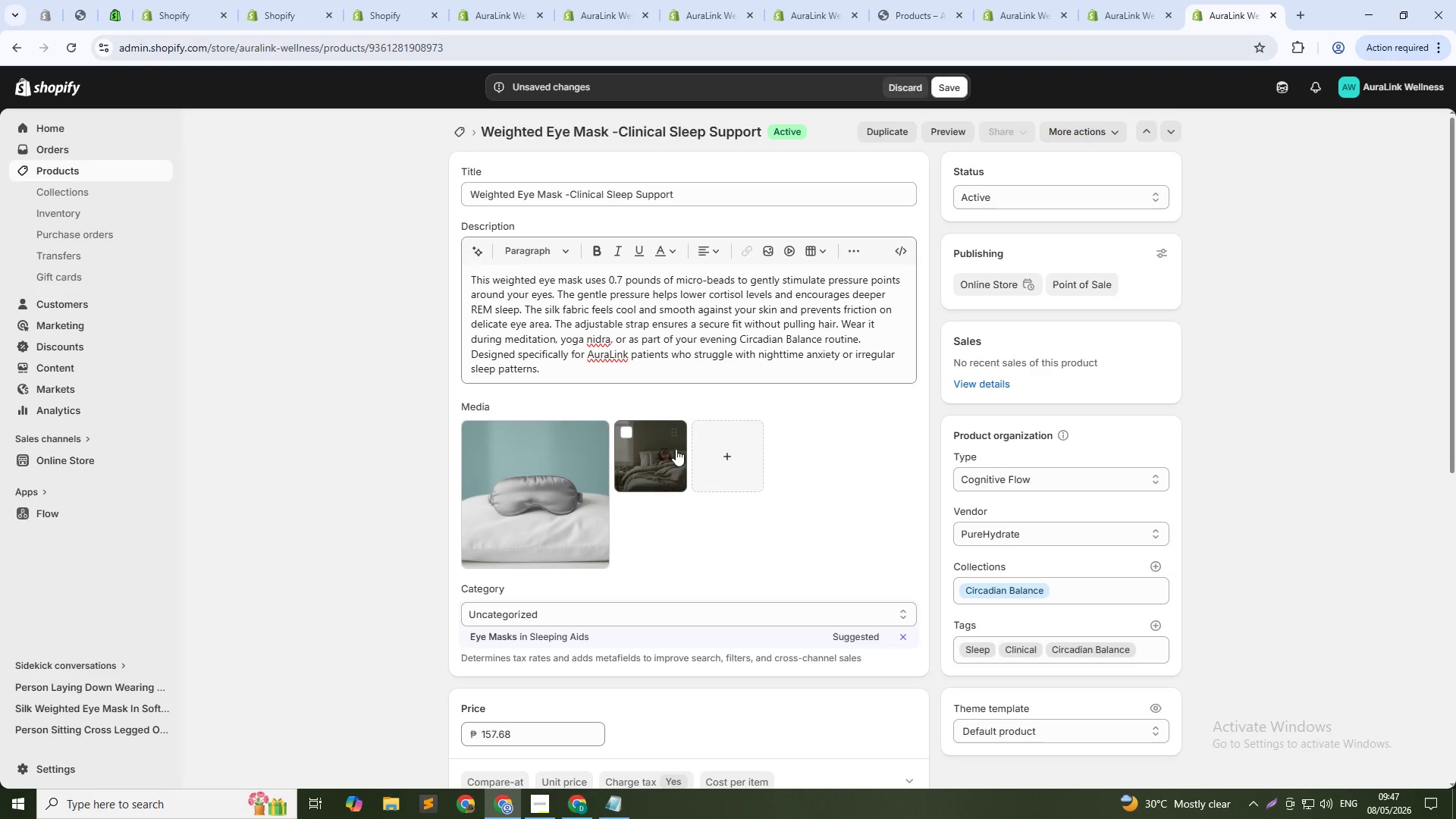 
left_click([648, 448])
 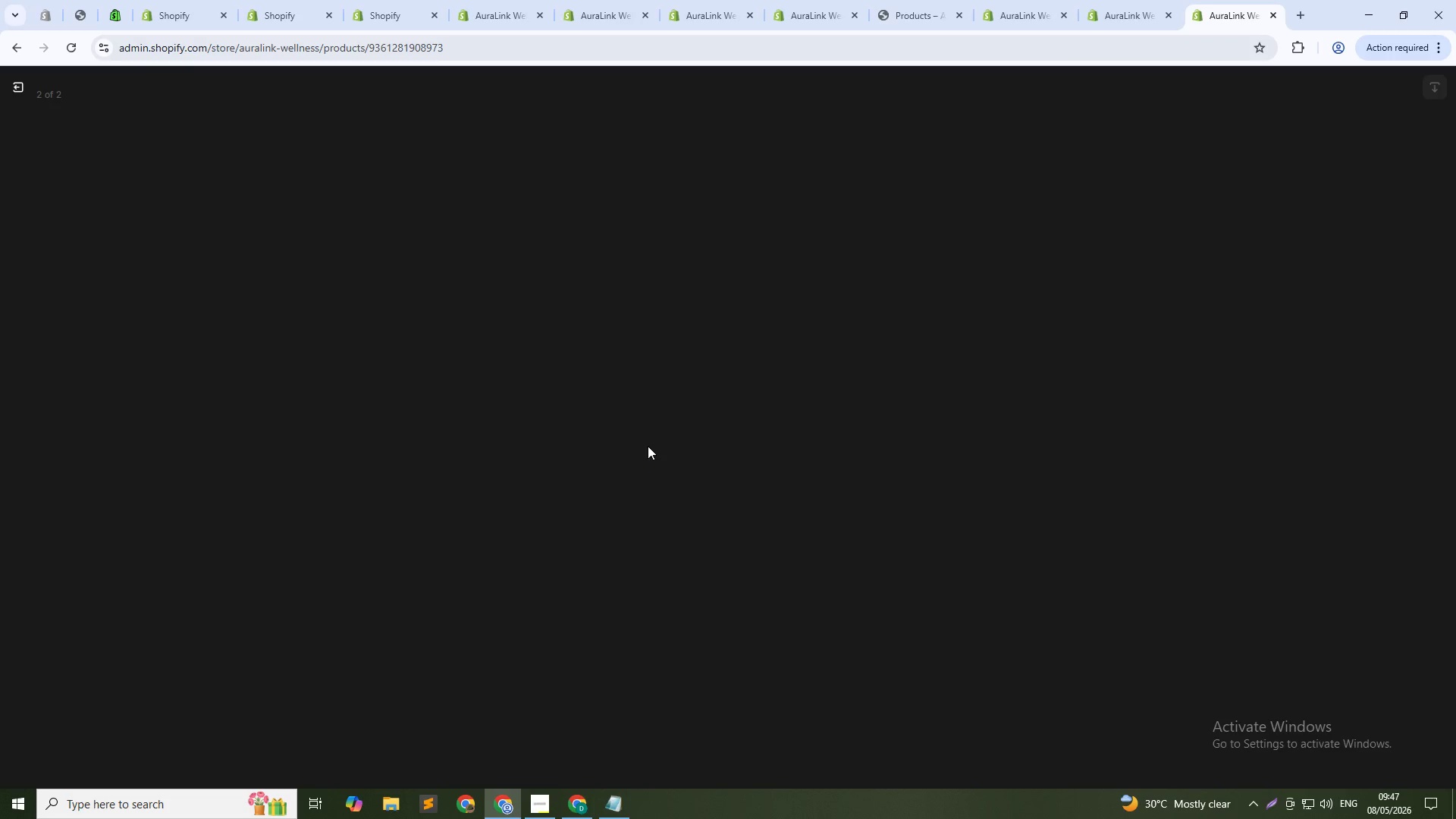 
key(Alt+Tab)